 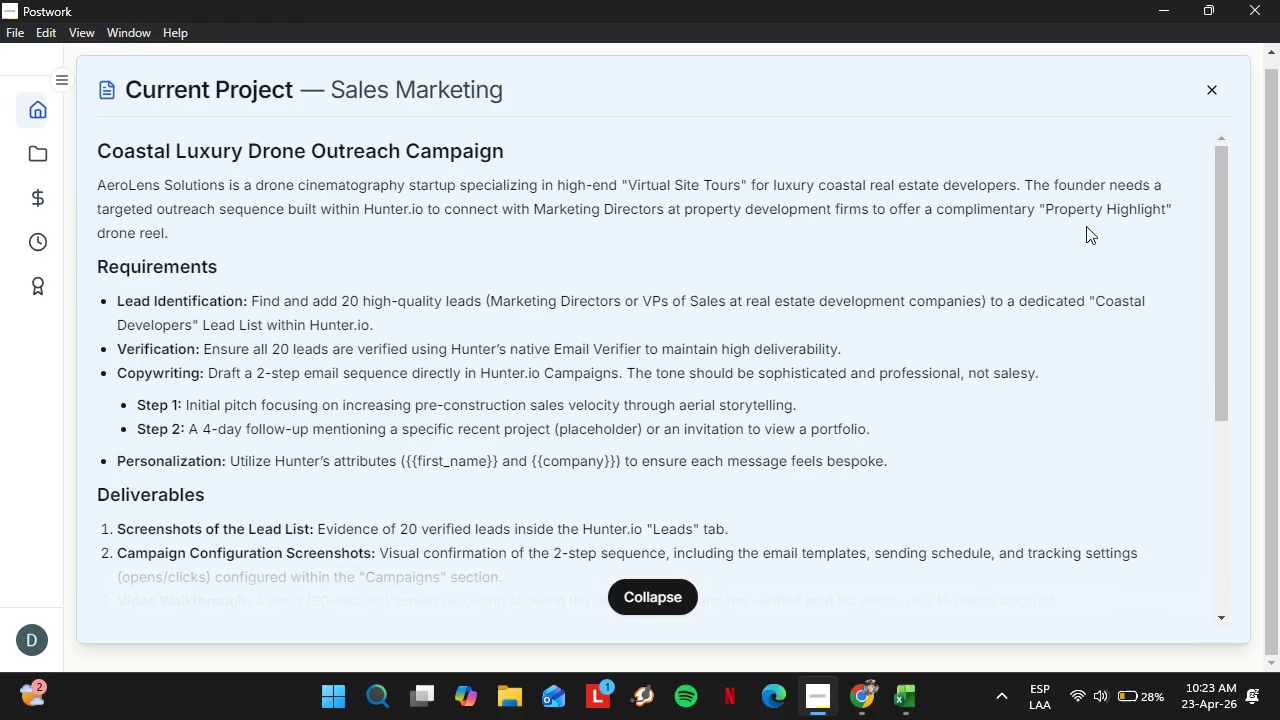 
type(Real Estate)
 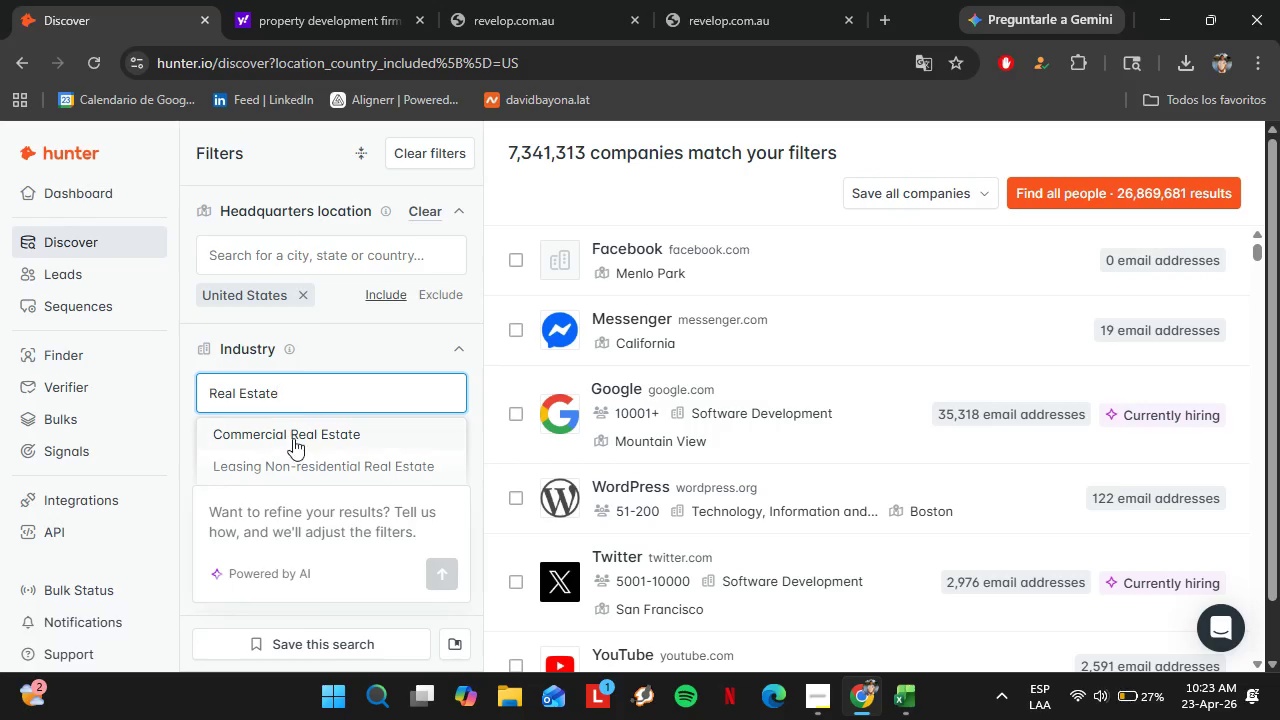 
left_click([282, 436])
 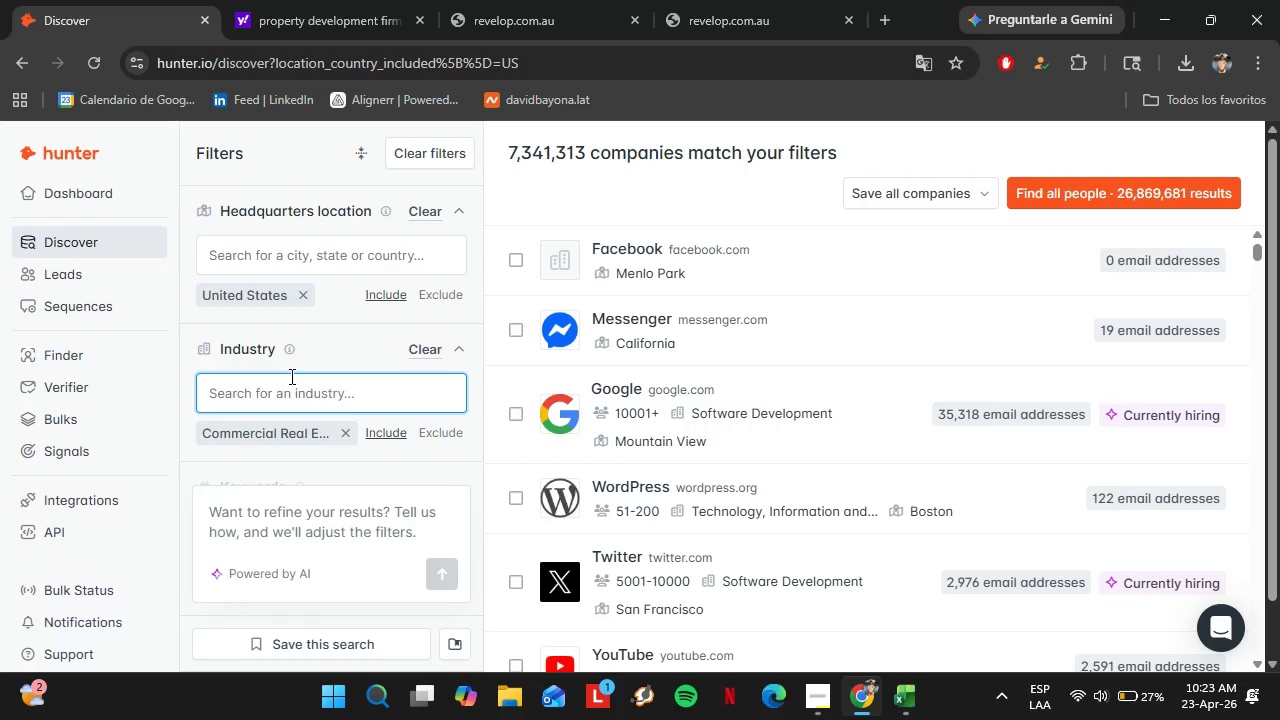 
left_click([293, 387])
 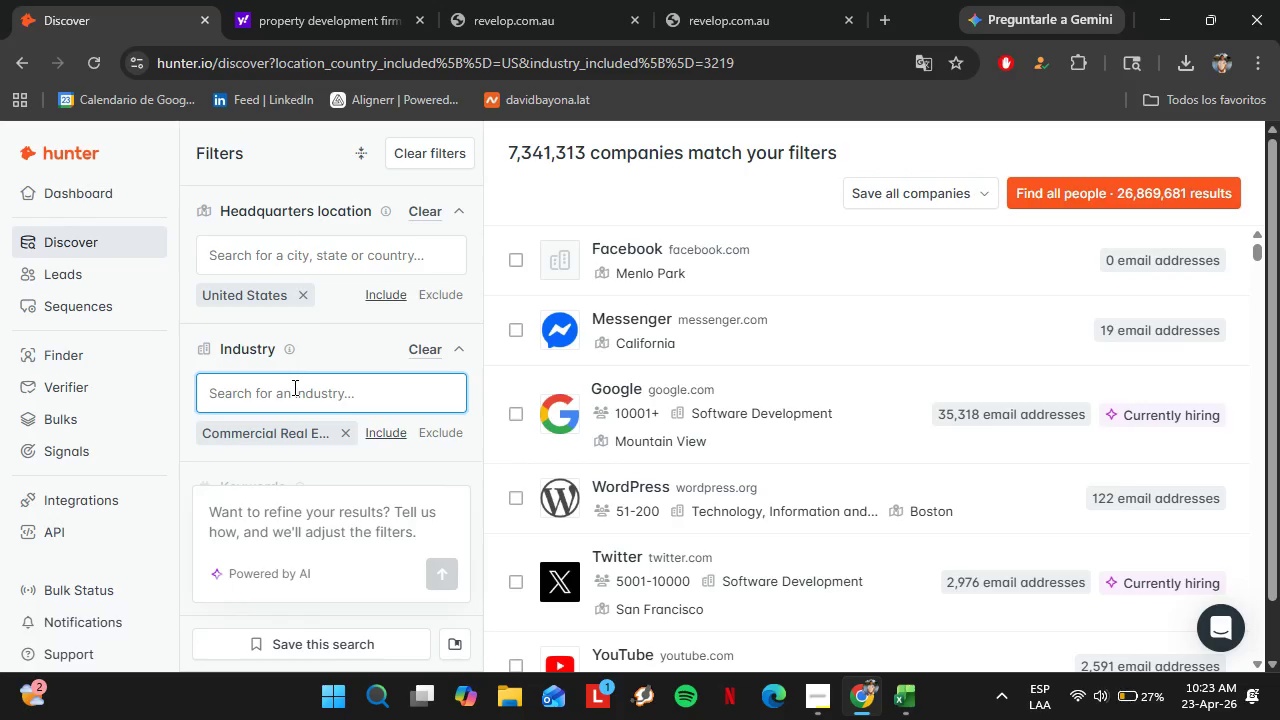 
type(Real Estate)
 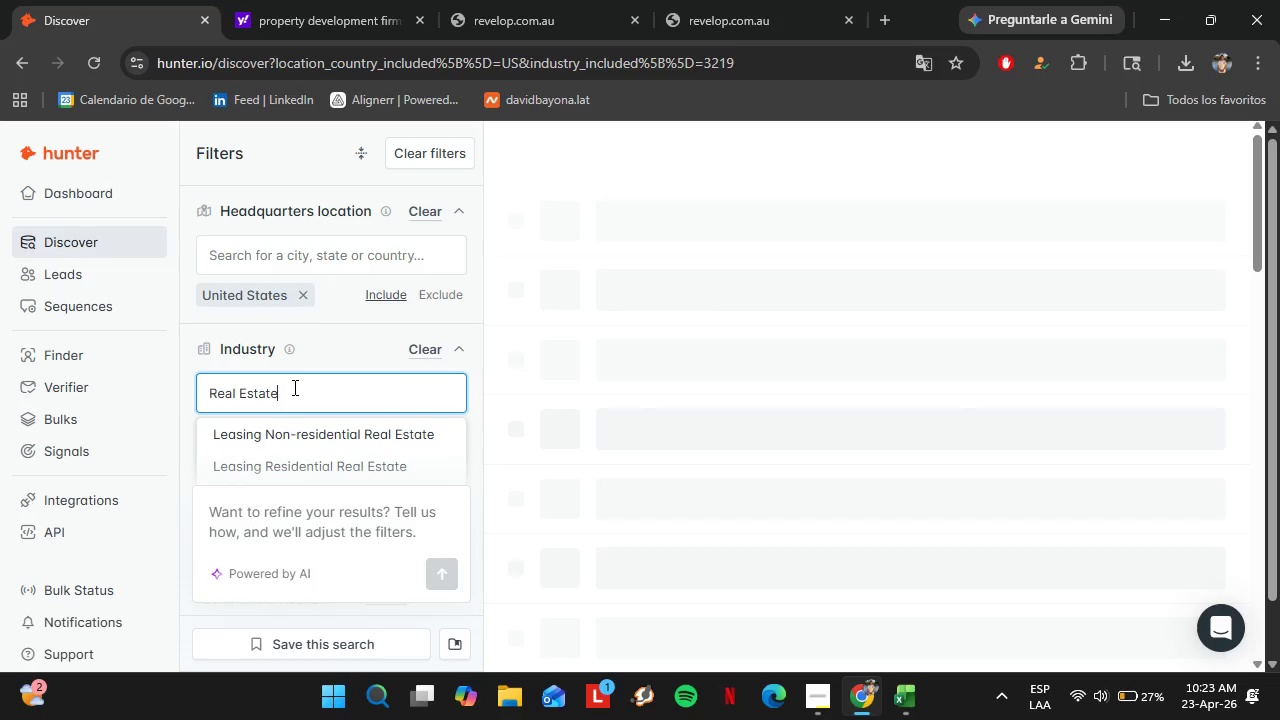 
scroll: coordinate [267, 392], scroll_direction: down, amount: 2.0
 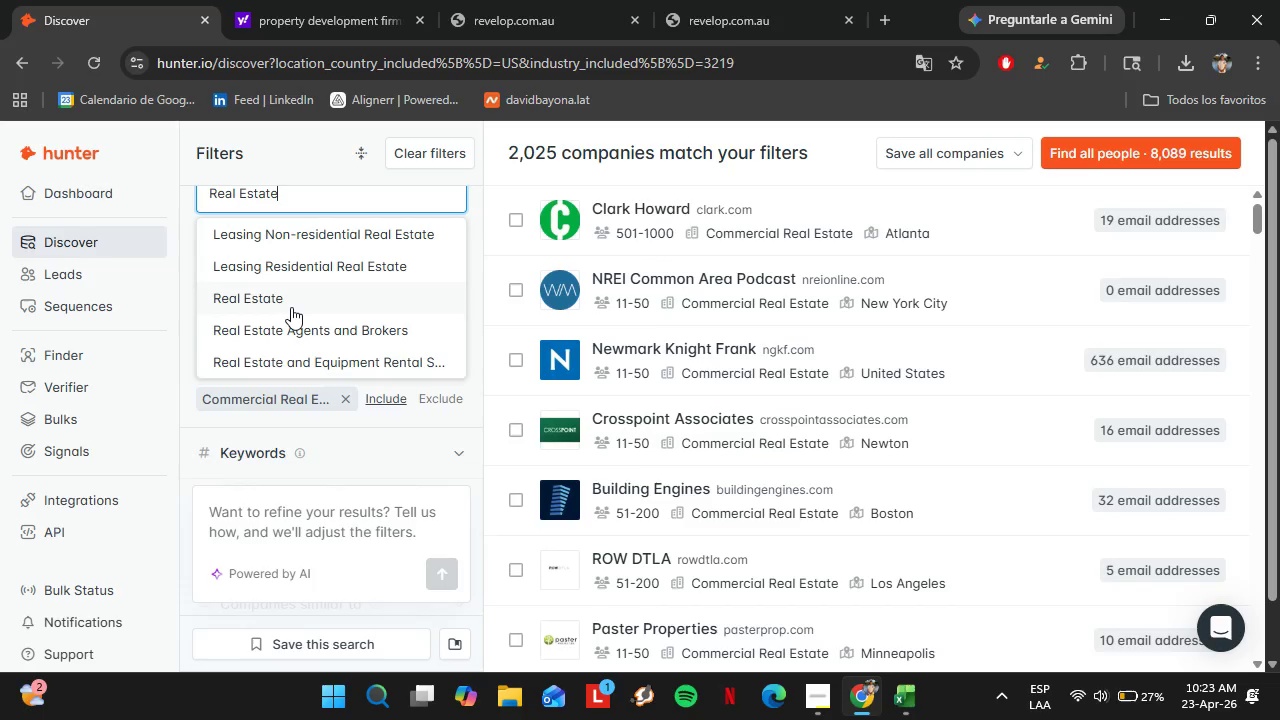 
left_click([291, 306])
 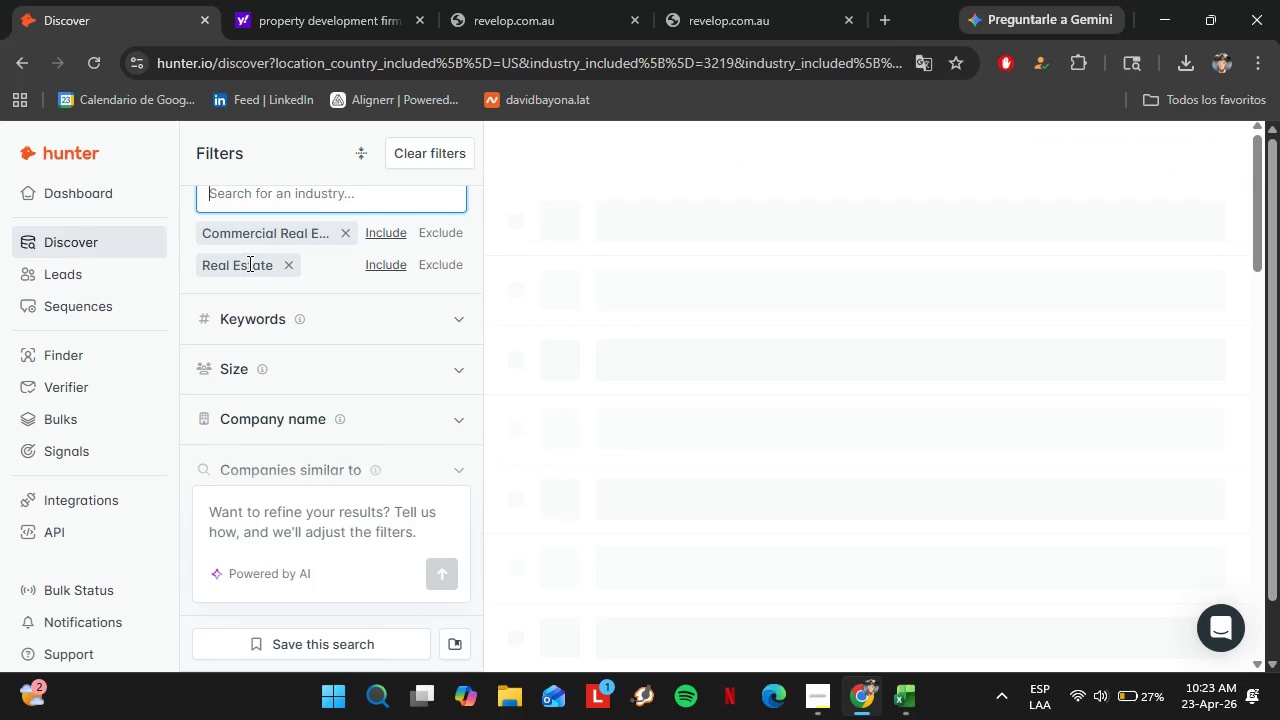 
scroll: coordinate [348, 317], scroll_direction: up, amount: 1.0
 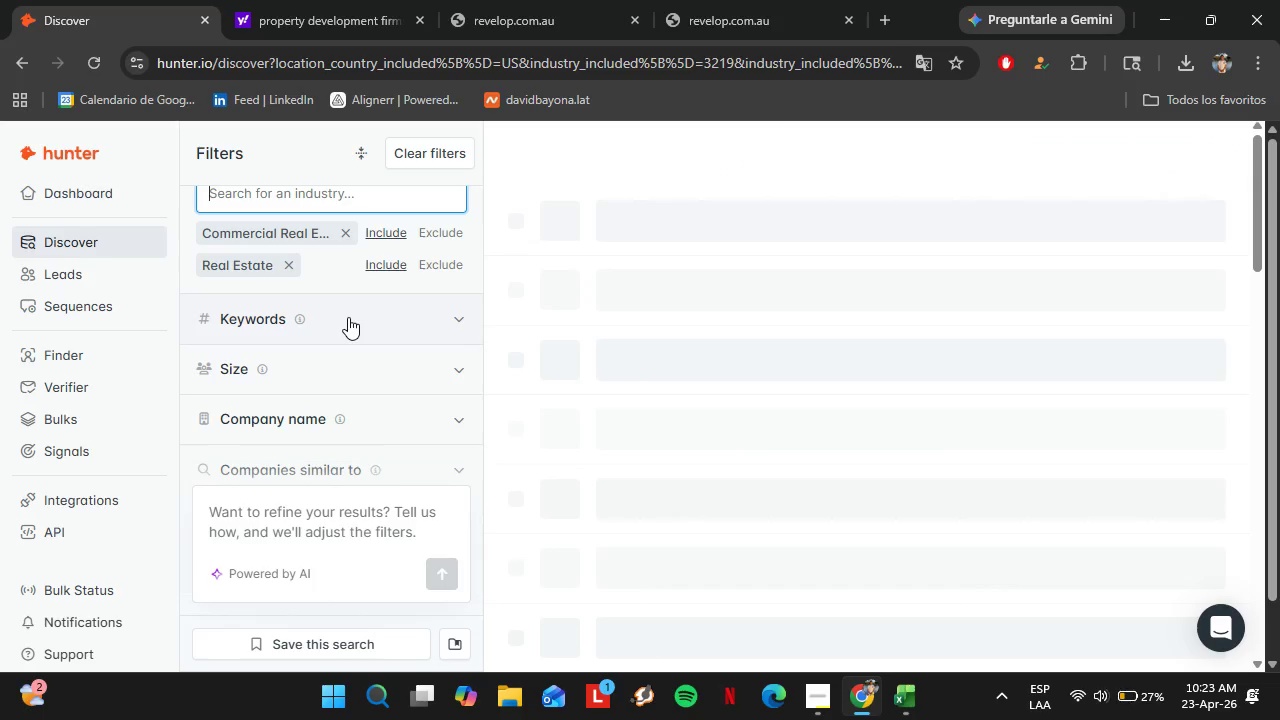 
scroll: coordinate [341, 327], scroll_direction: down, amount: 1.0
 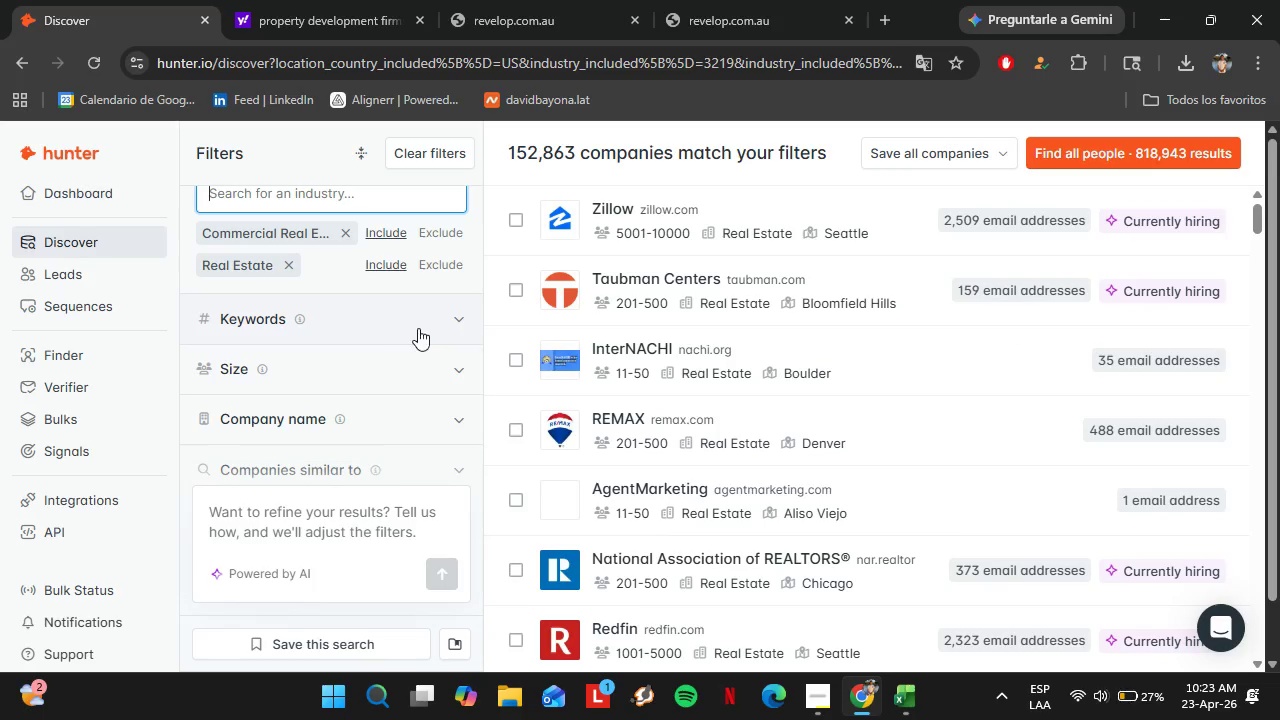 
left_click([422, 322])
 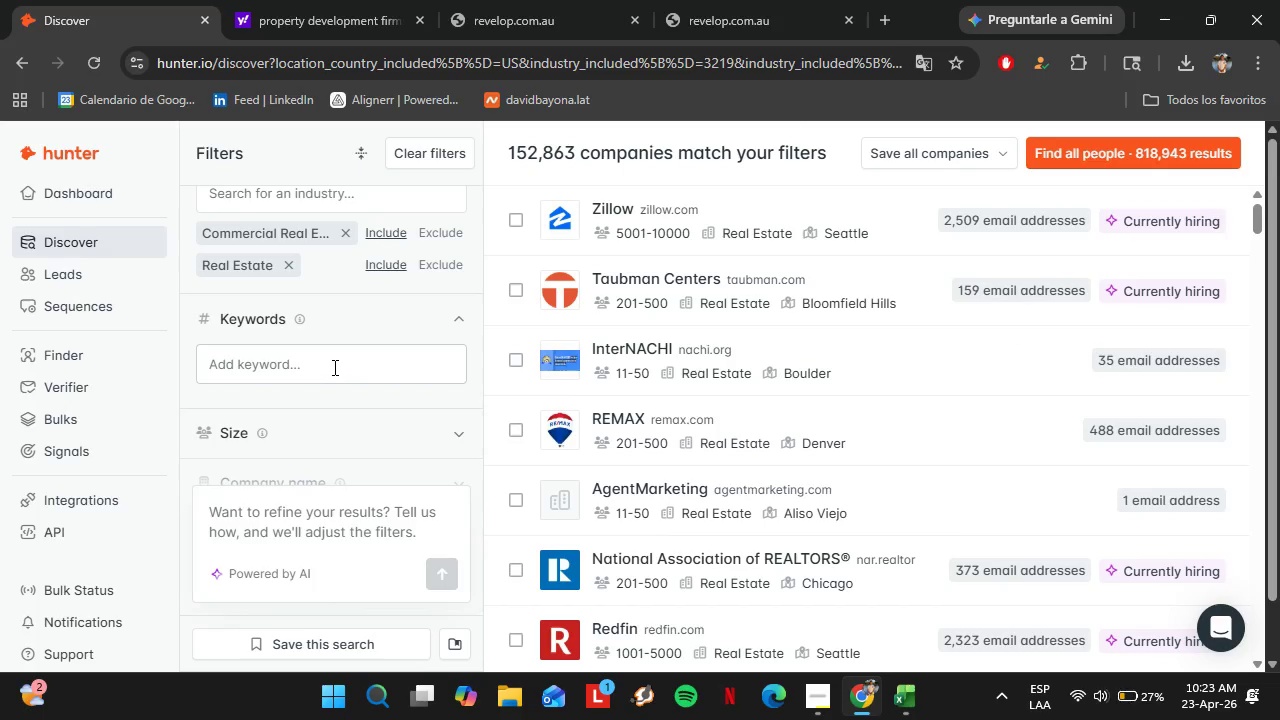 
left_click([332, 366])
 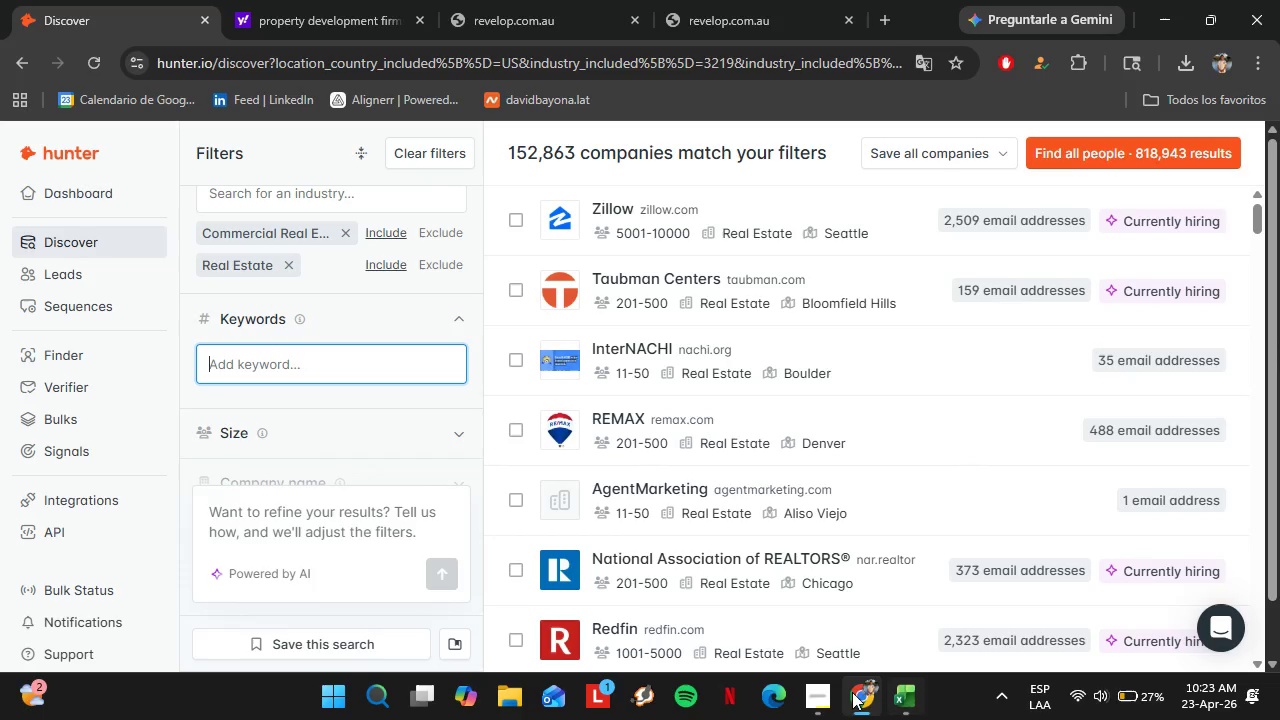 
left_click([815, 693])